 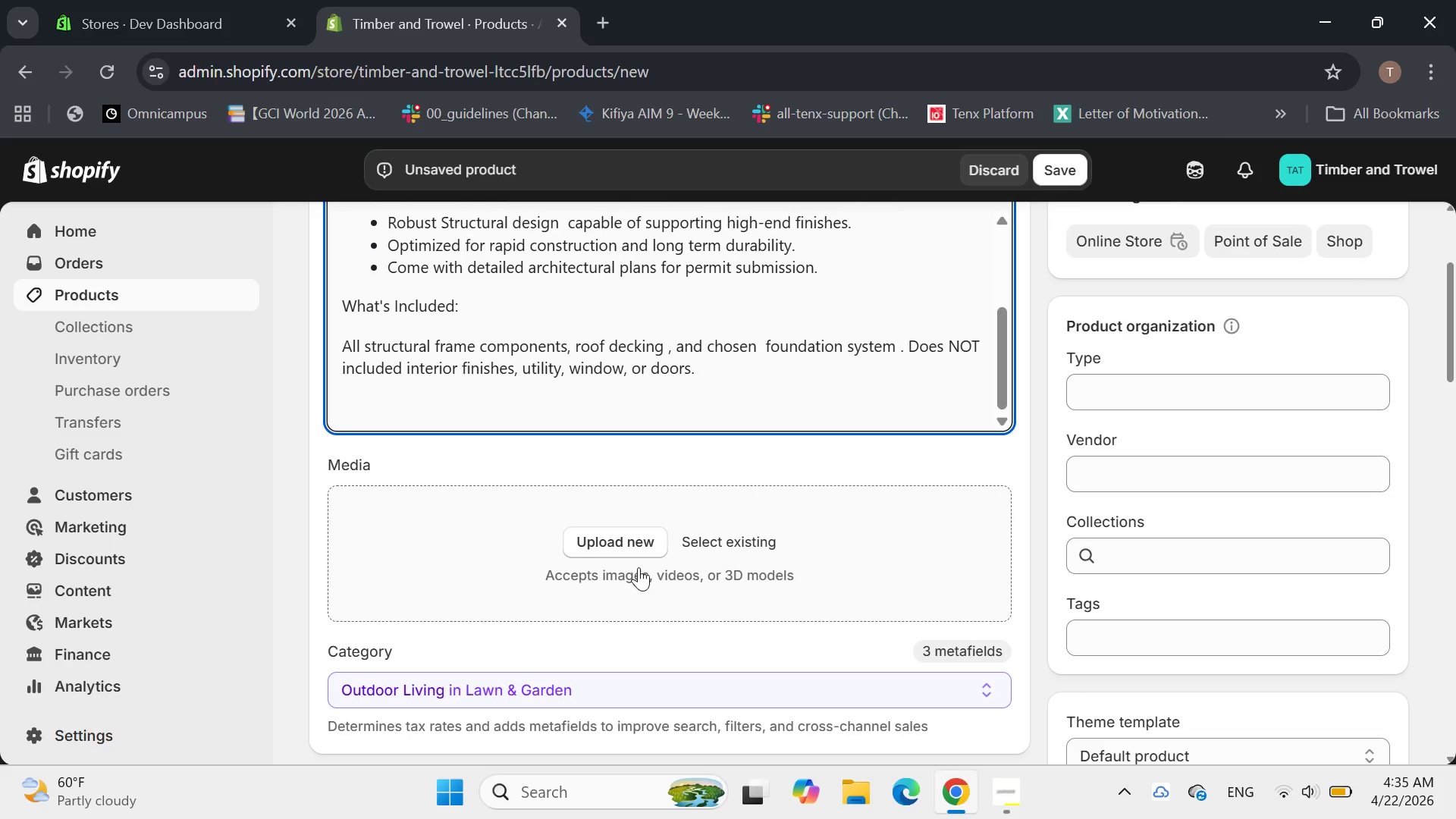 
left_click([624, 541])
 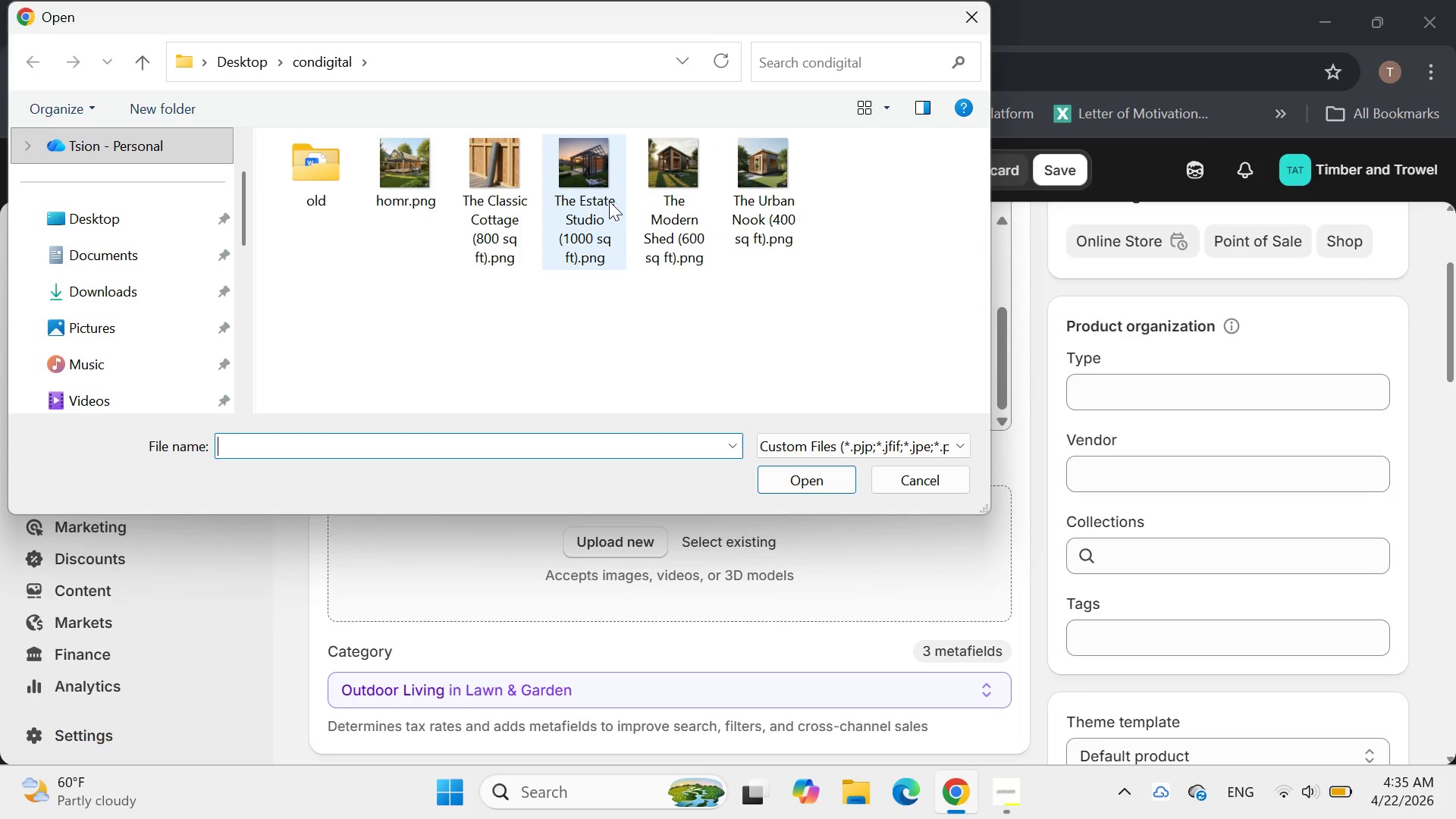 
double_click([608, 201])
 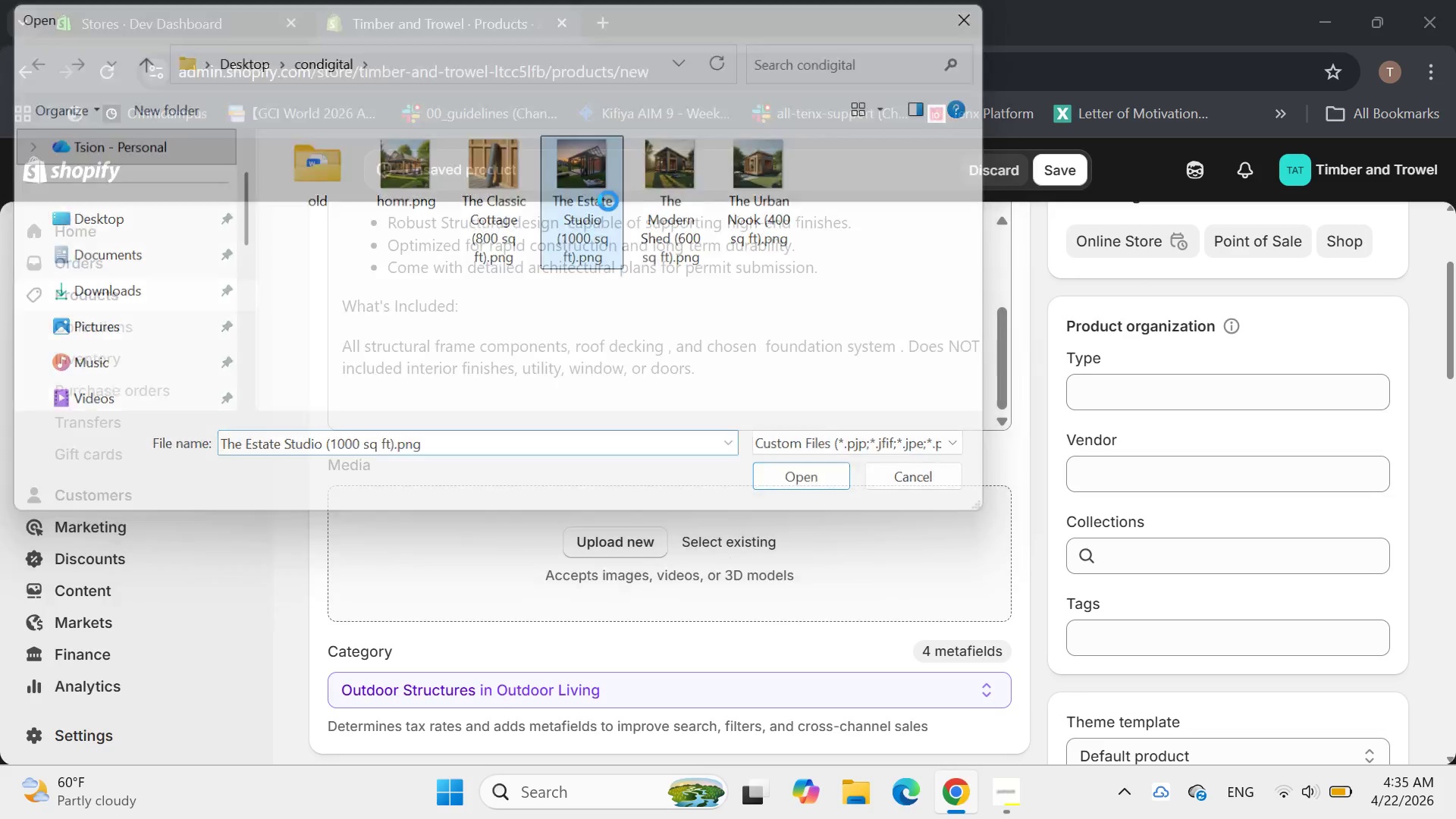 
triple_click([608, 201])
 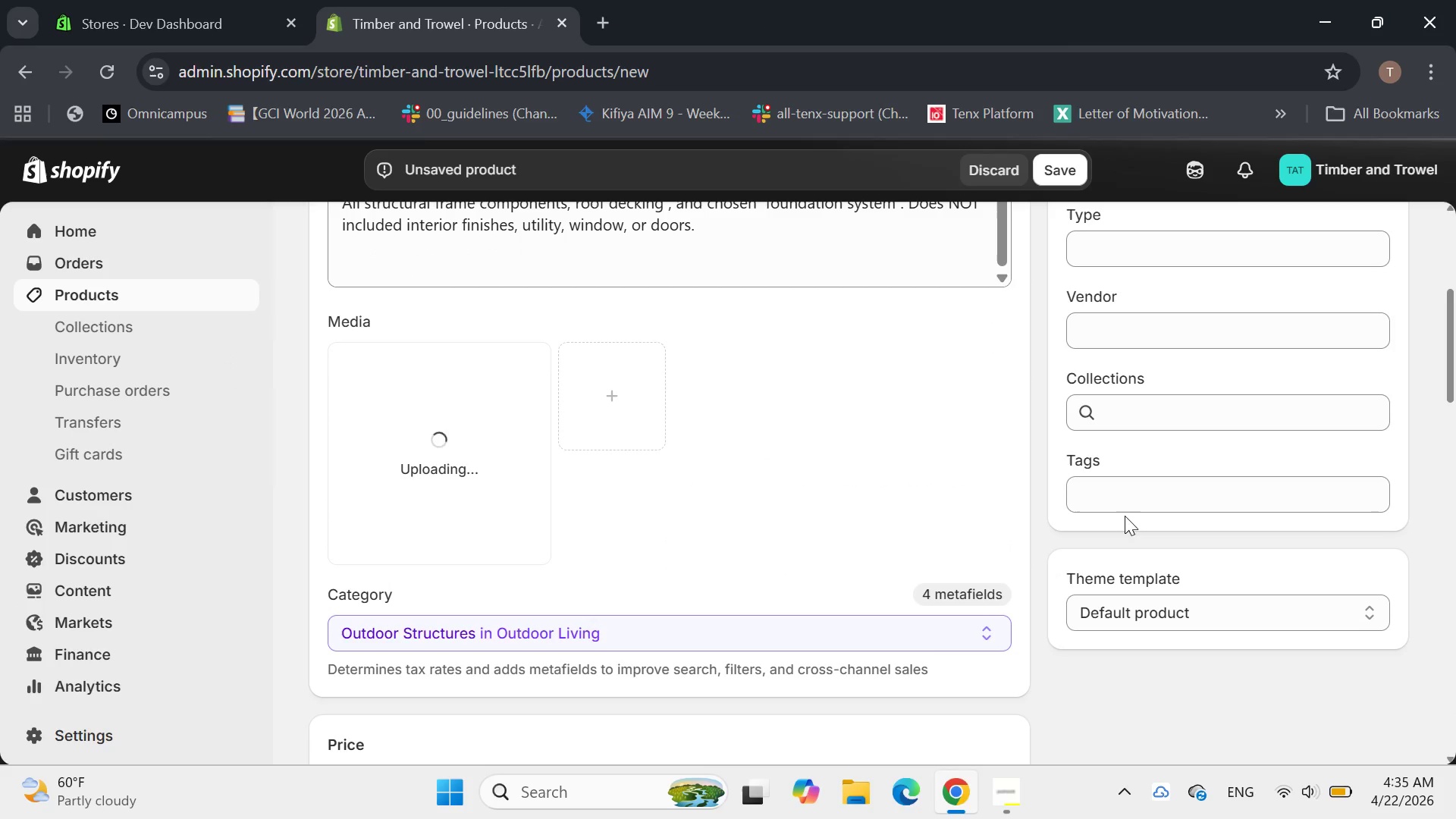 
left_click([1116, 488])
 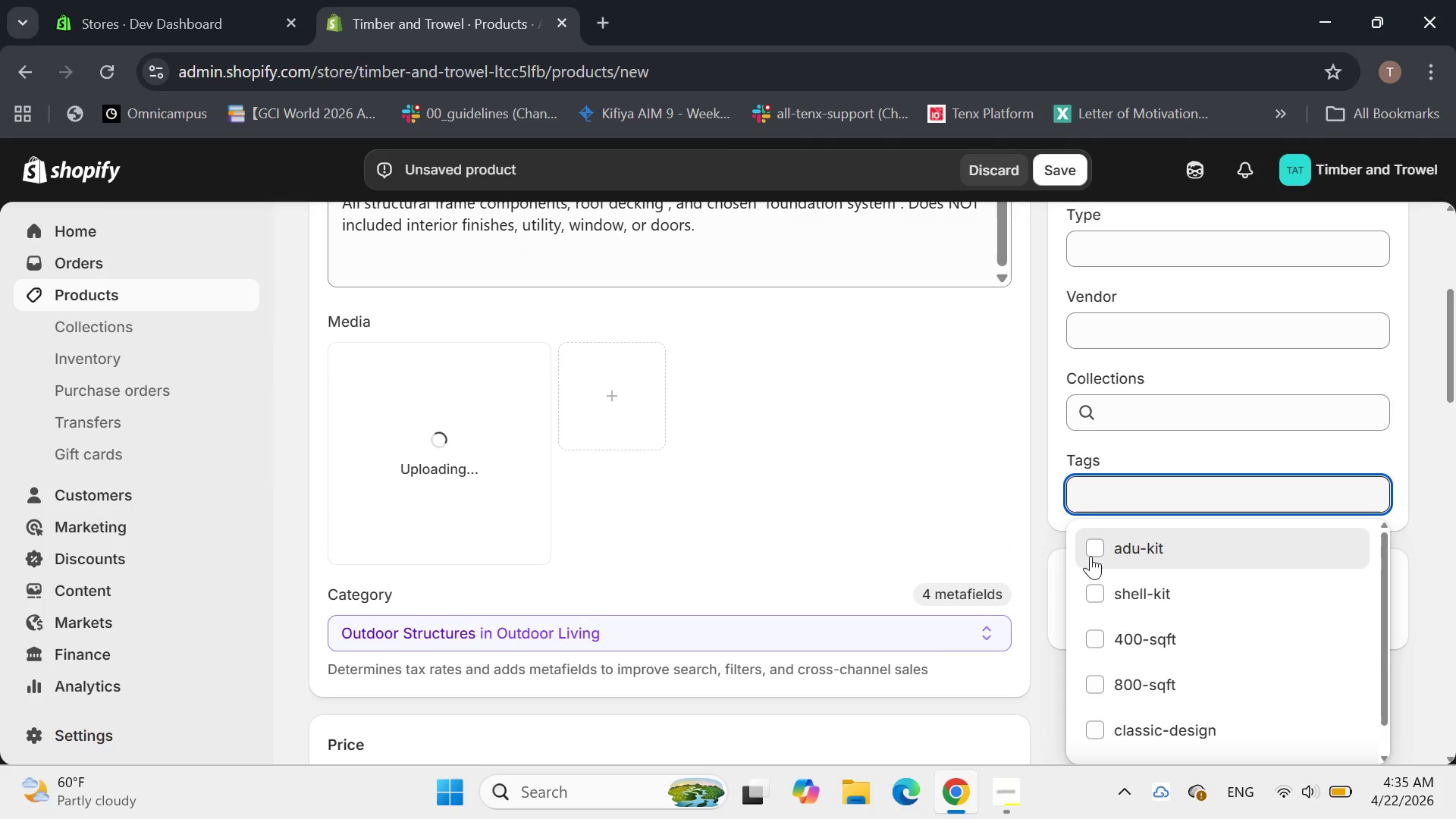 
left_click([1089, 555])
 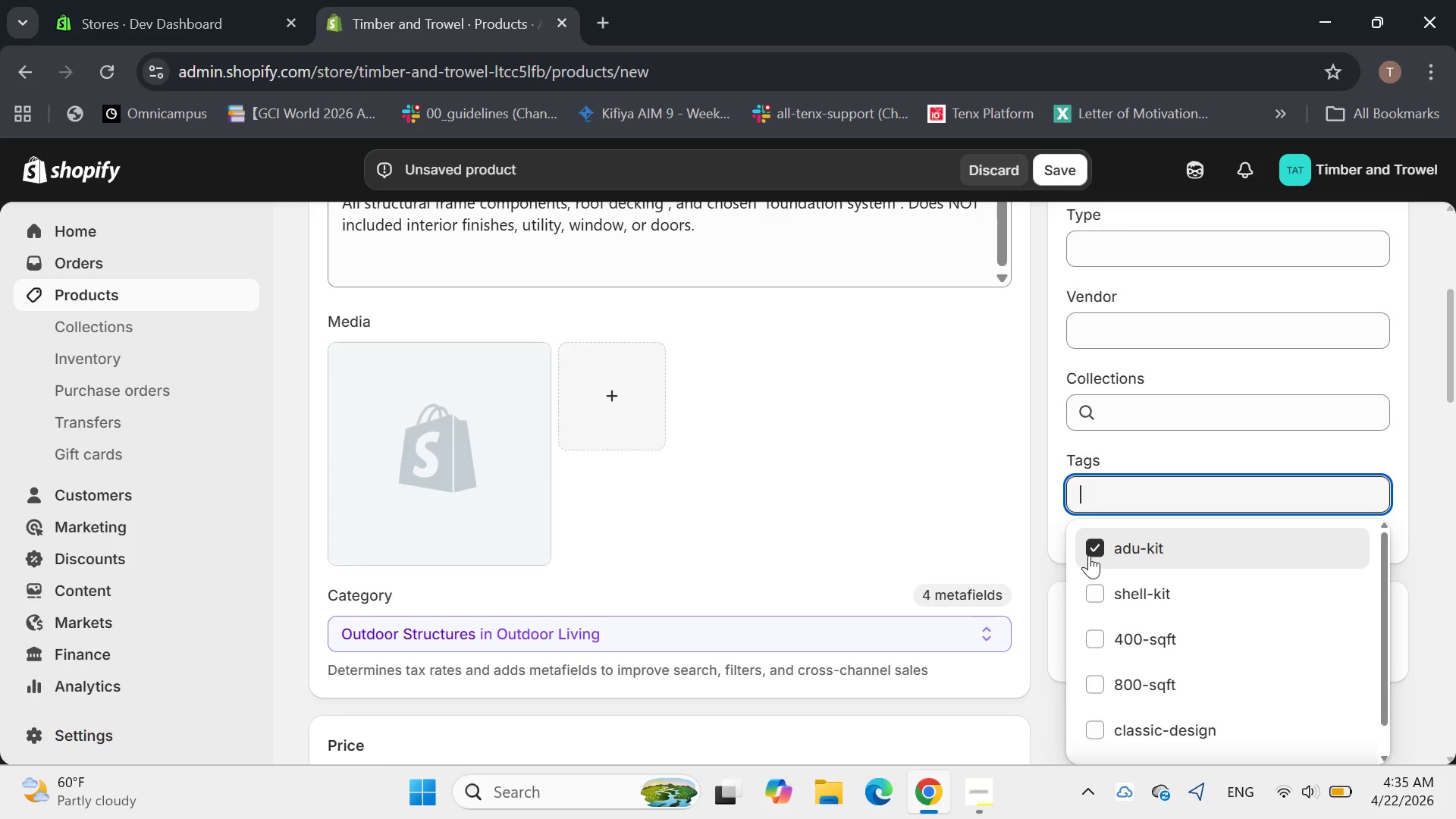 
type(luxury ADU )
 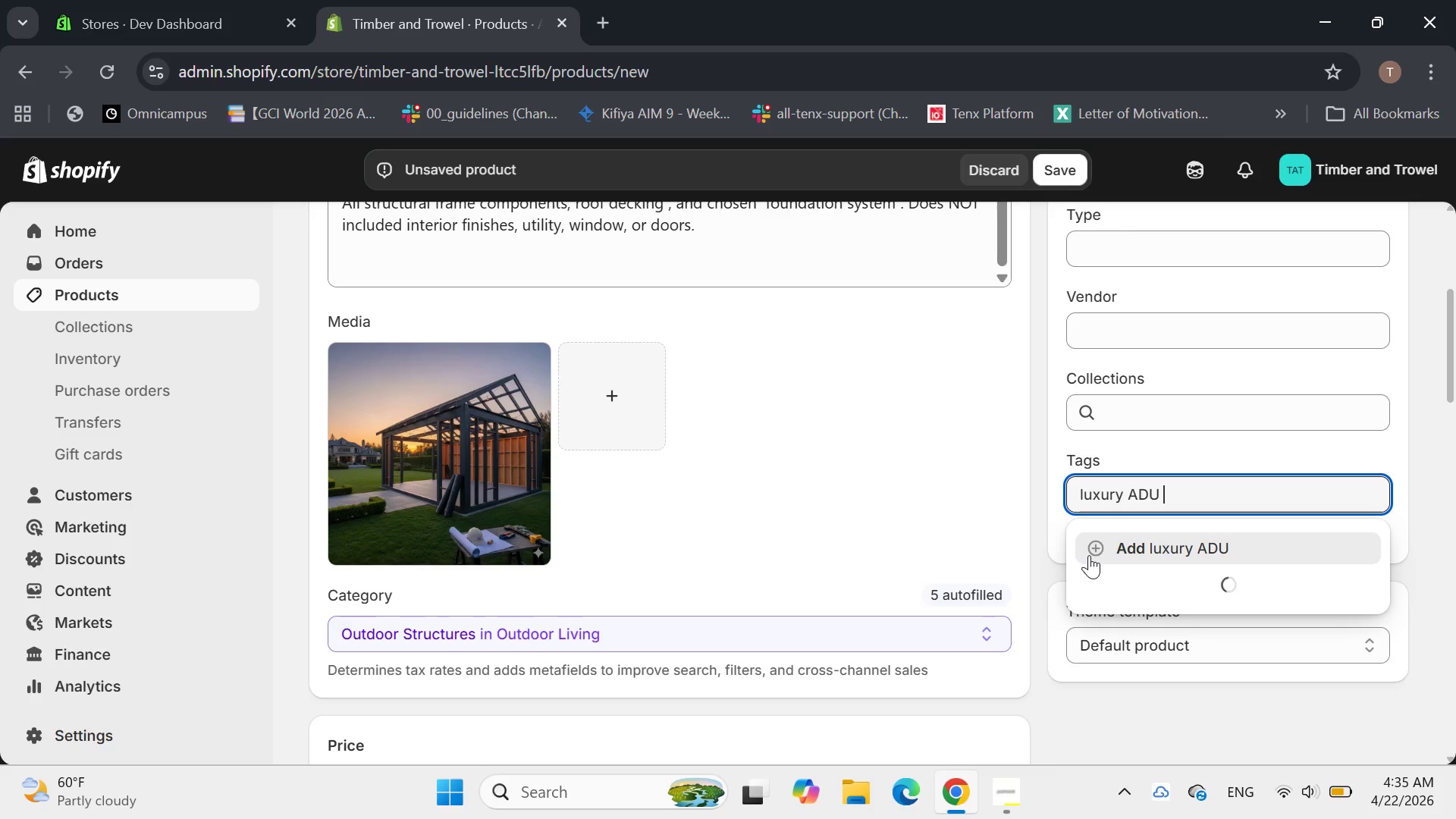 
wait(8.36)
 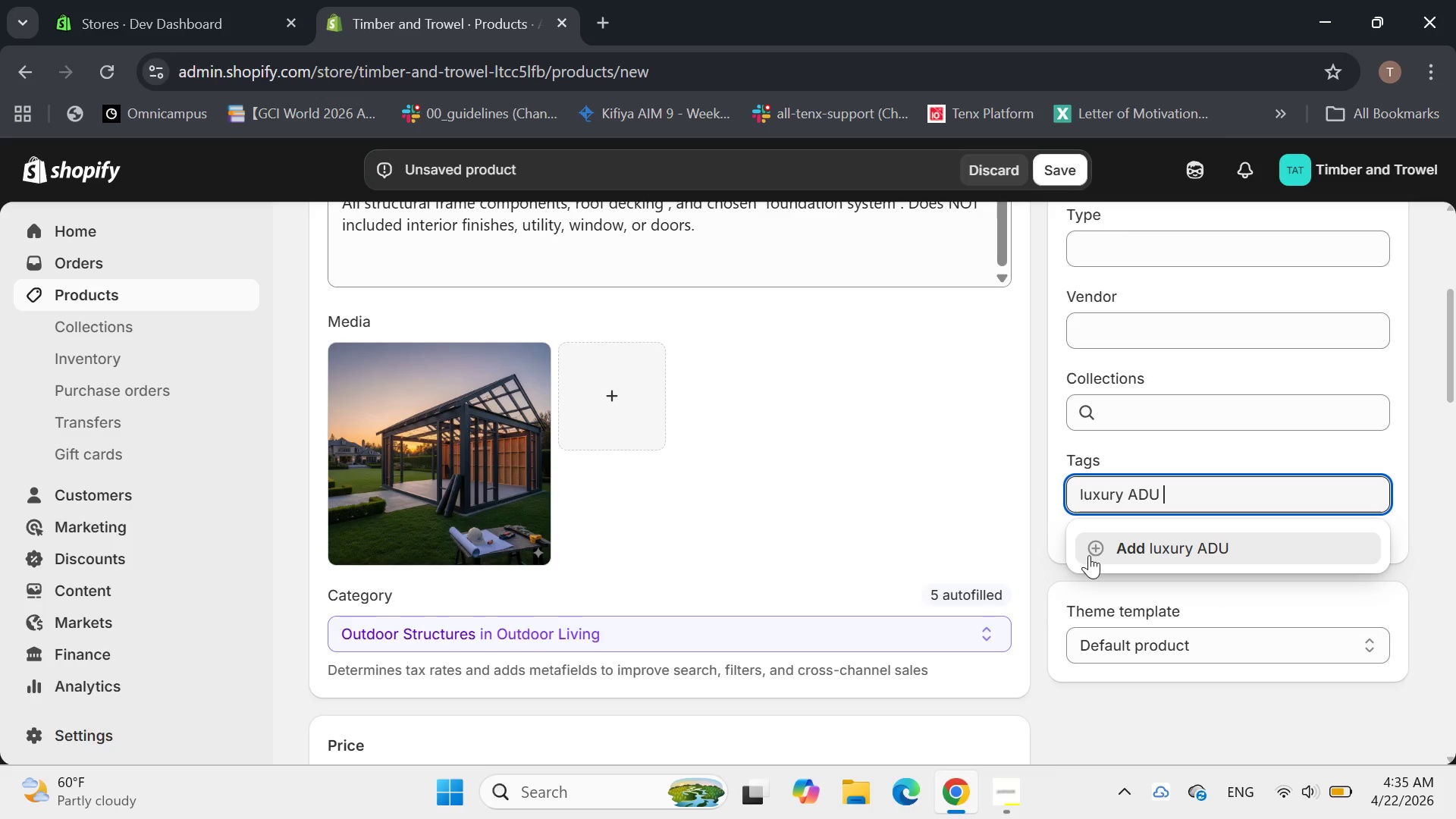 
key(Backspace)
key(Backspace)
key(Backspace)
key(Backspace)
key(Backspace)
type(-du)
 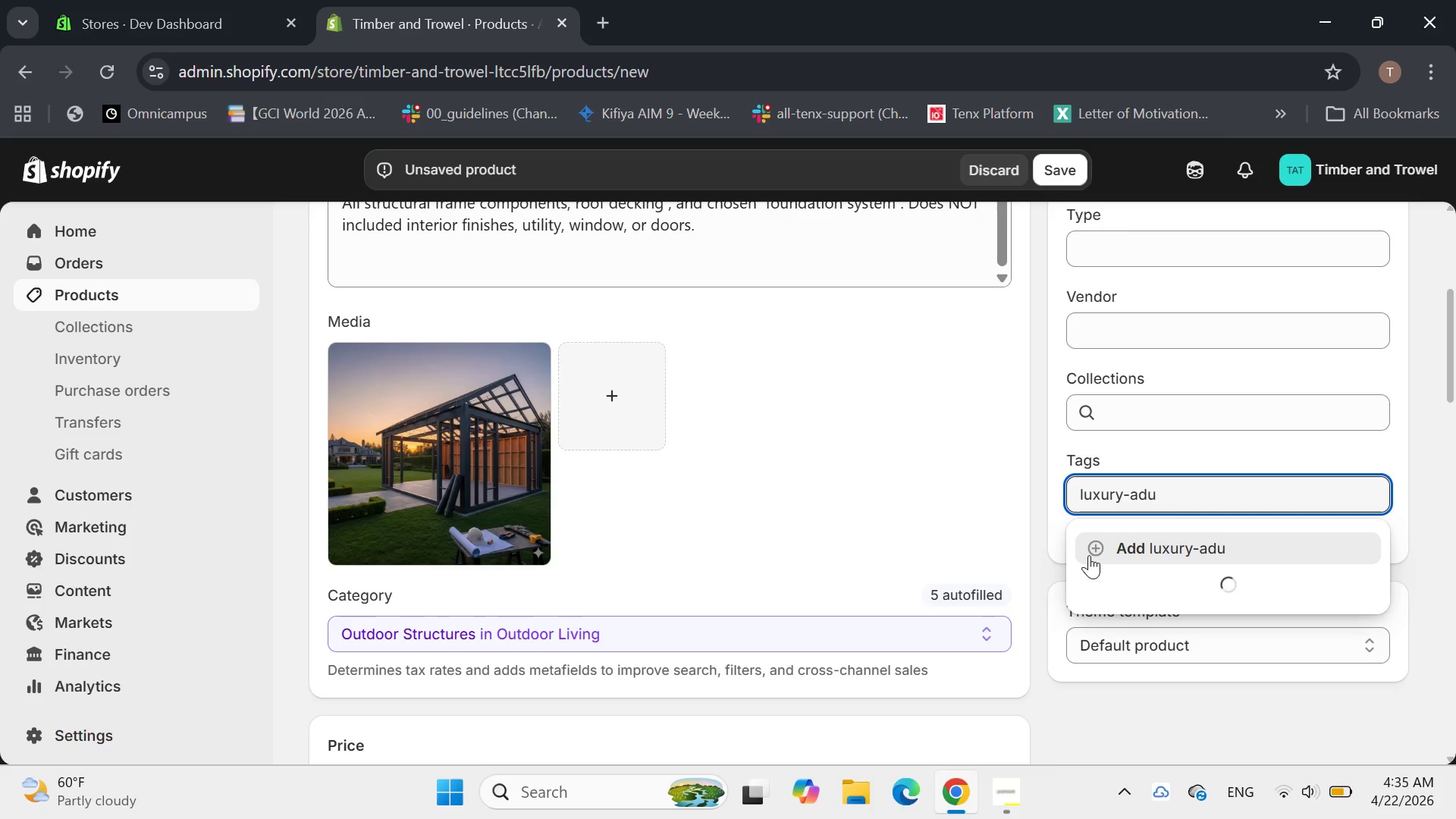 
hold_key(key=A, duration=0.34)
 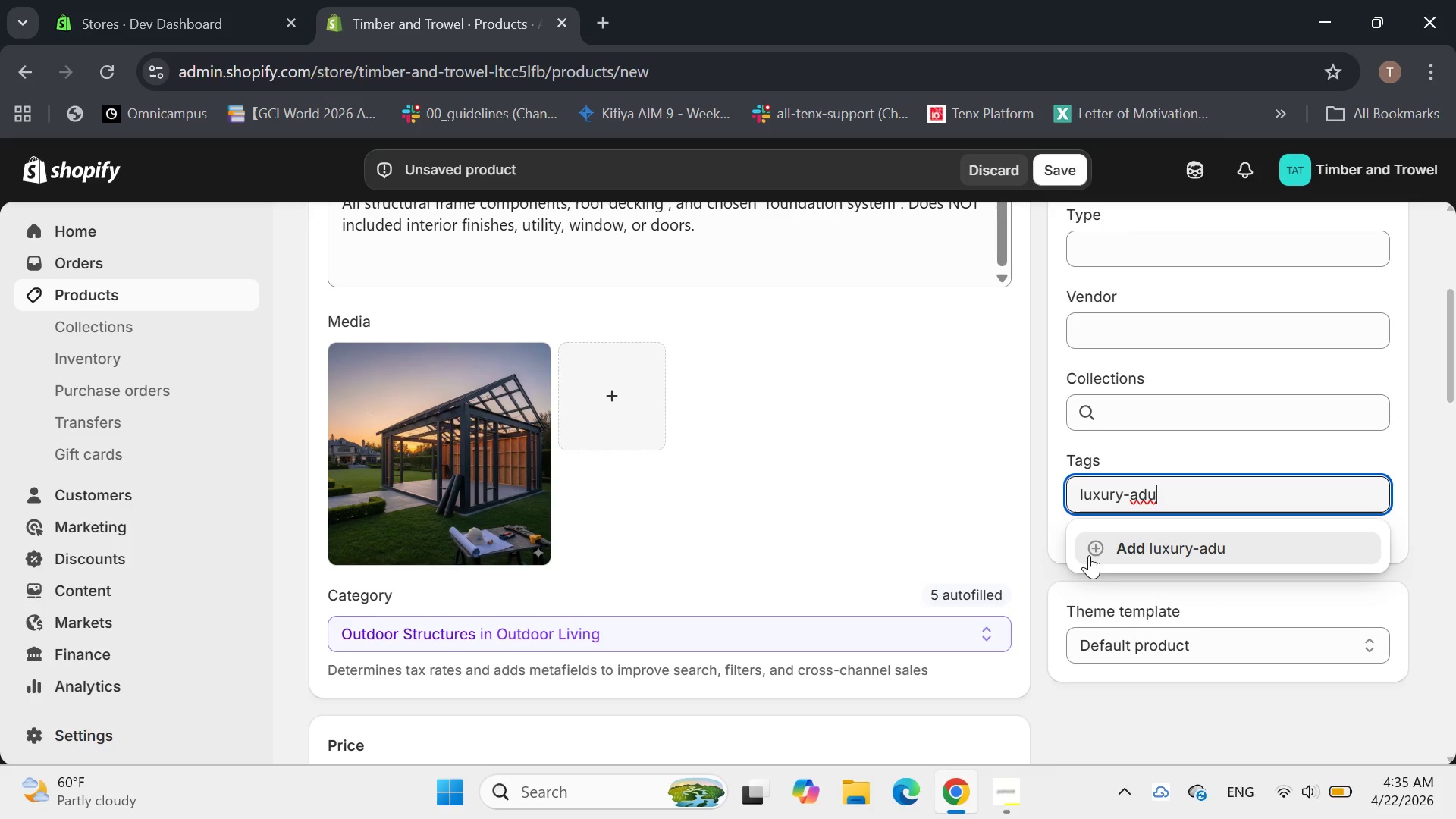 
key(Enter)
 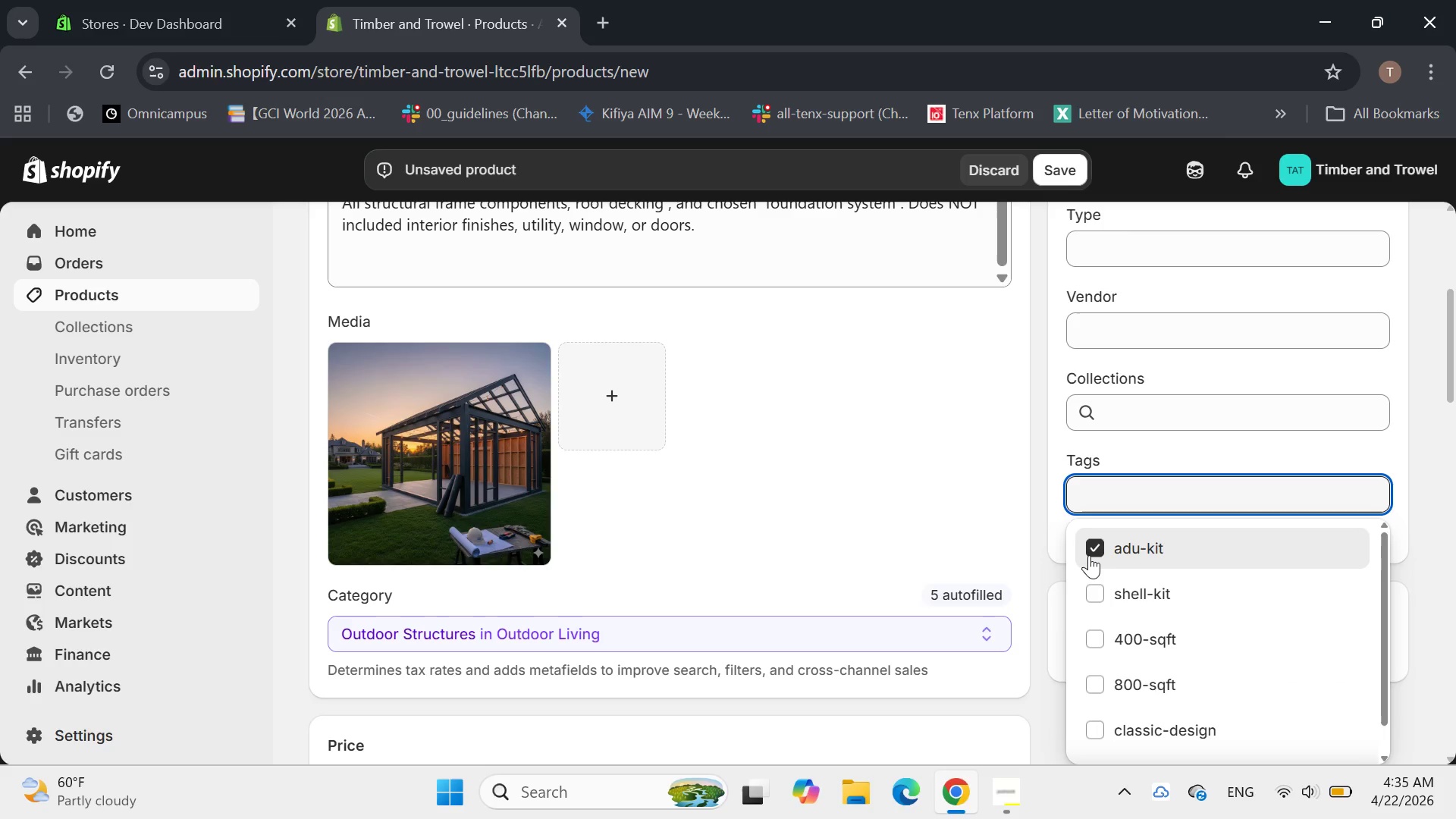 
type(modern-design)
 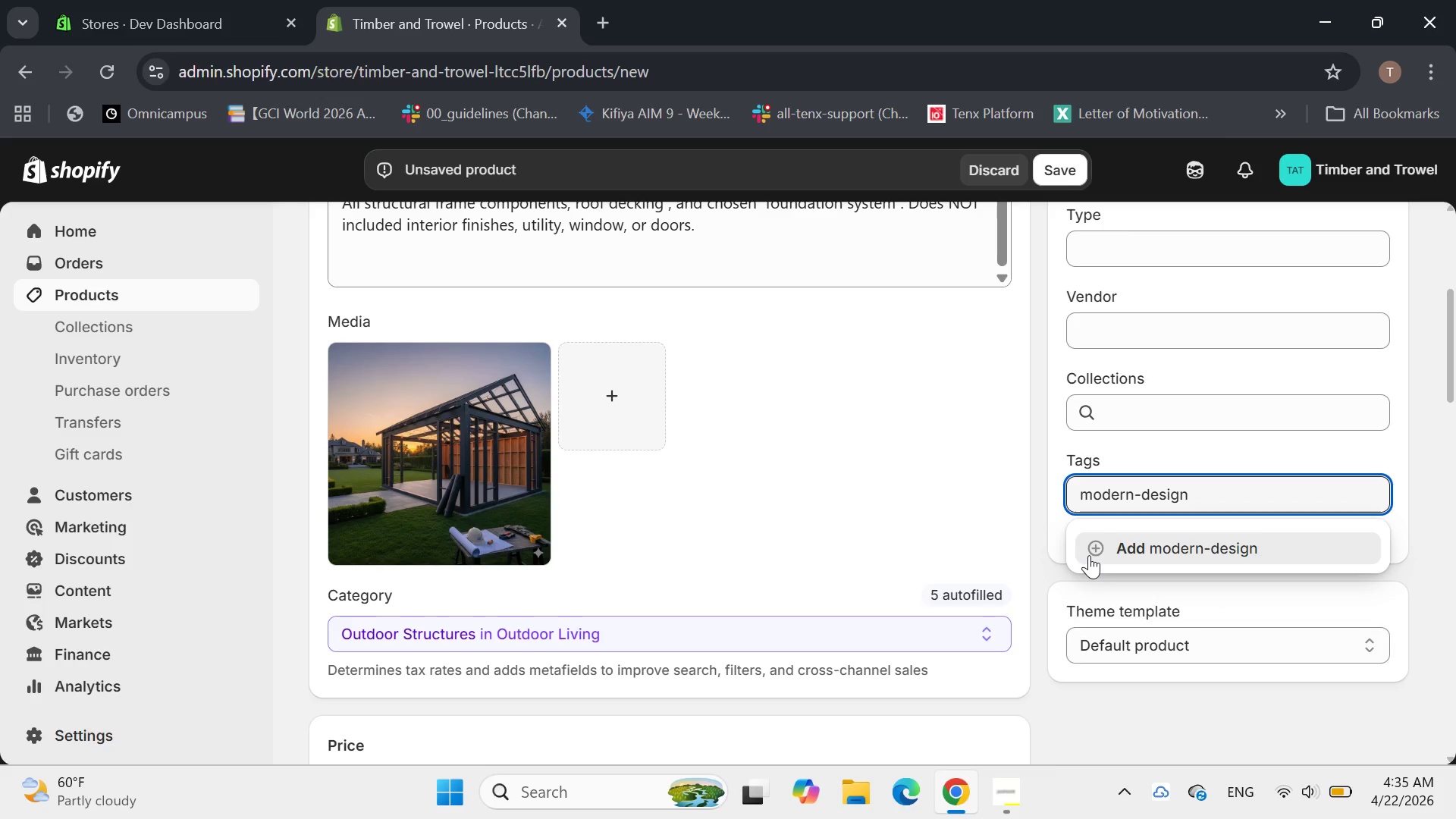 
key(Enter)
 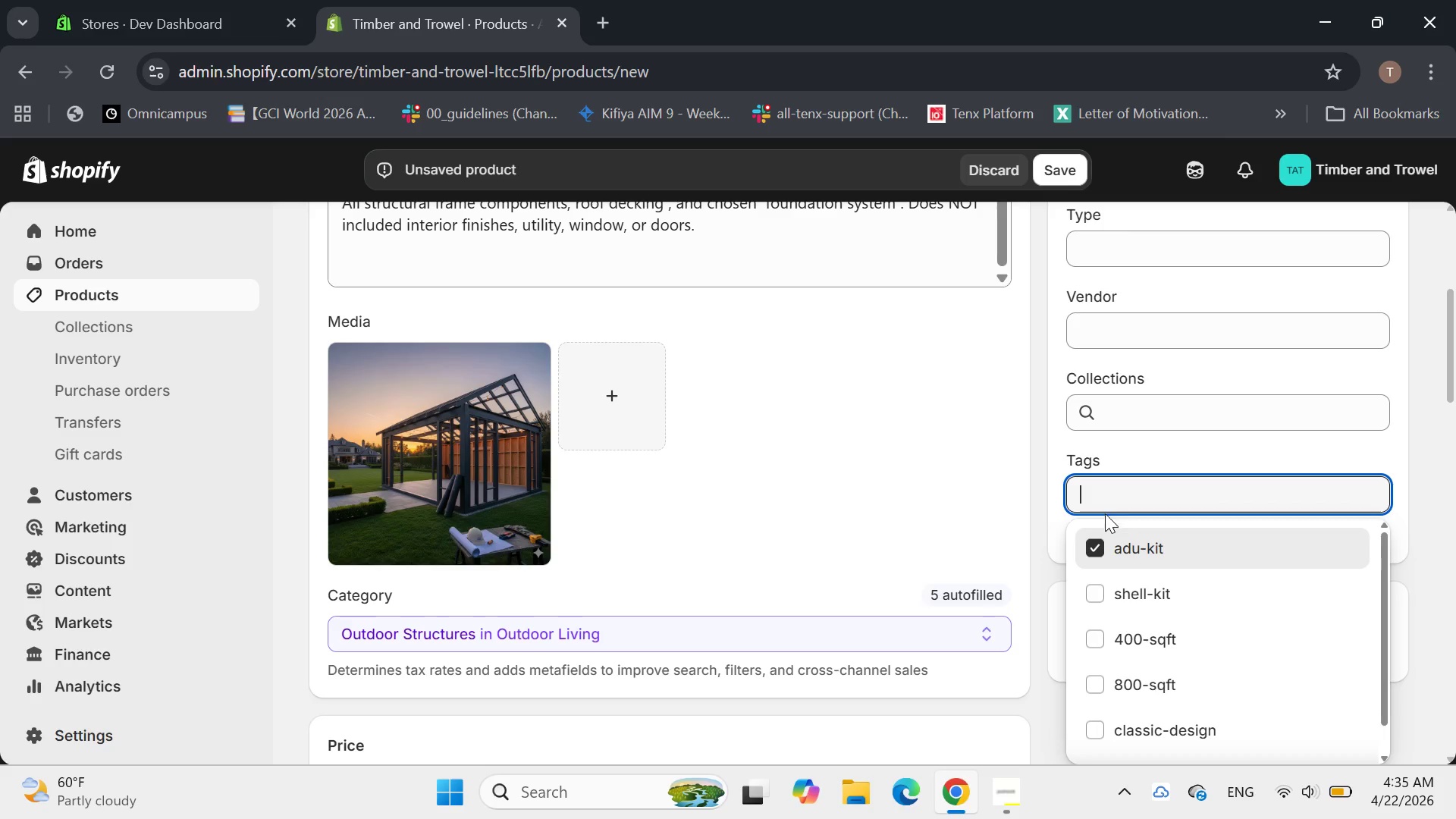 
left_click([1105, 506])
 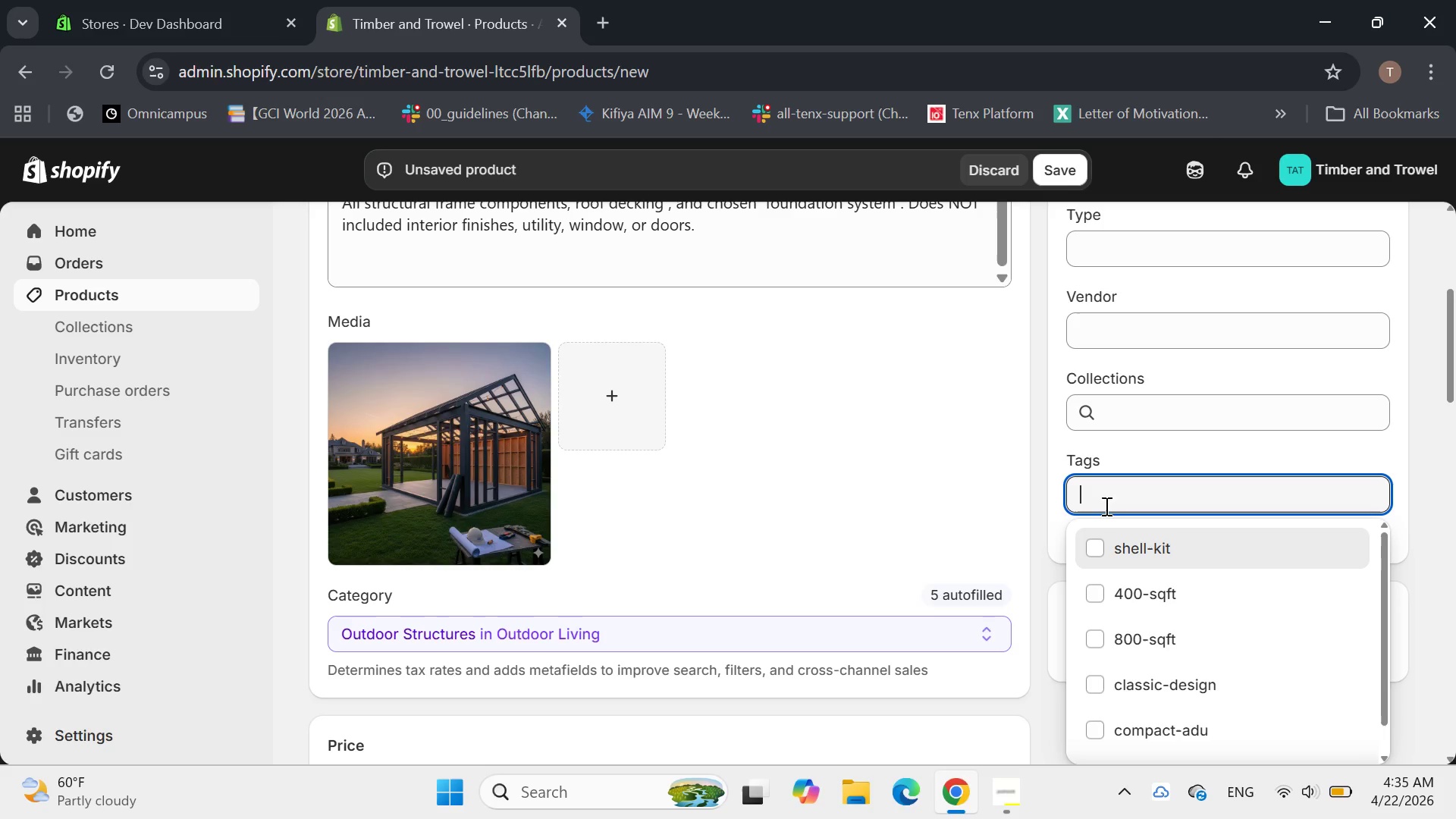 
type(large-adu)
 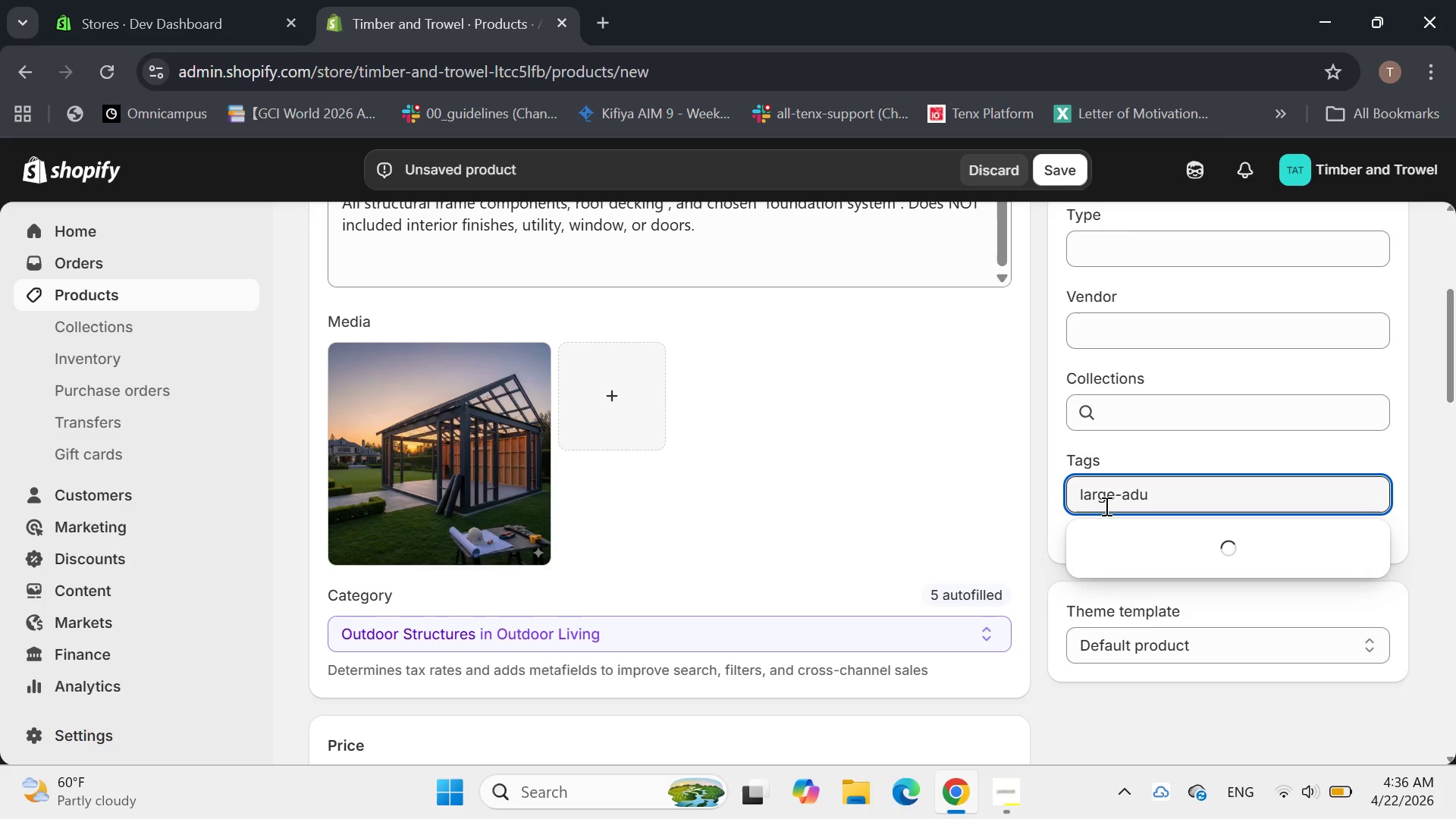 
key(Enter)
 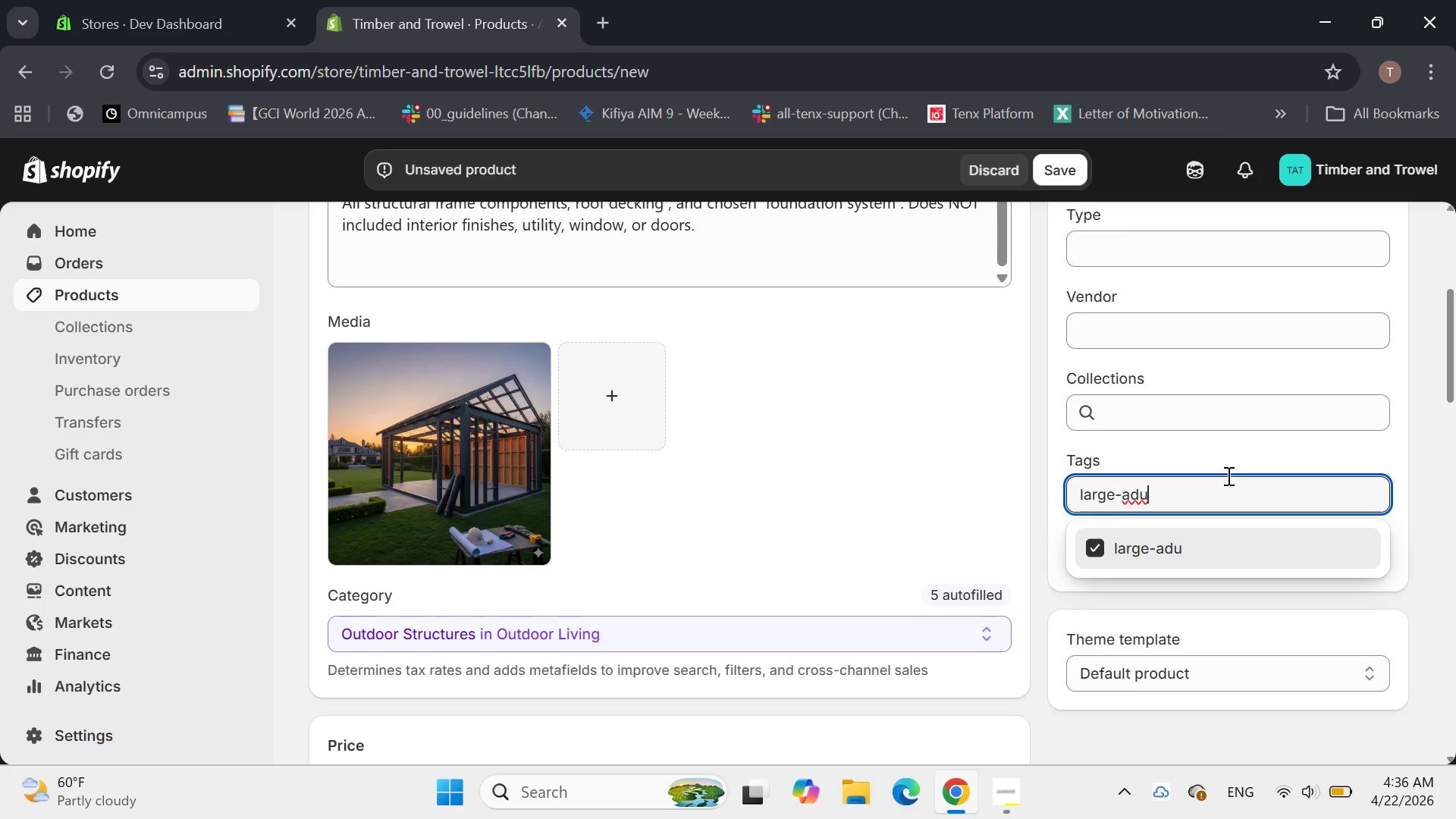 
key(Enter)
 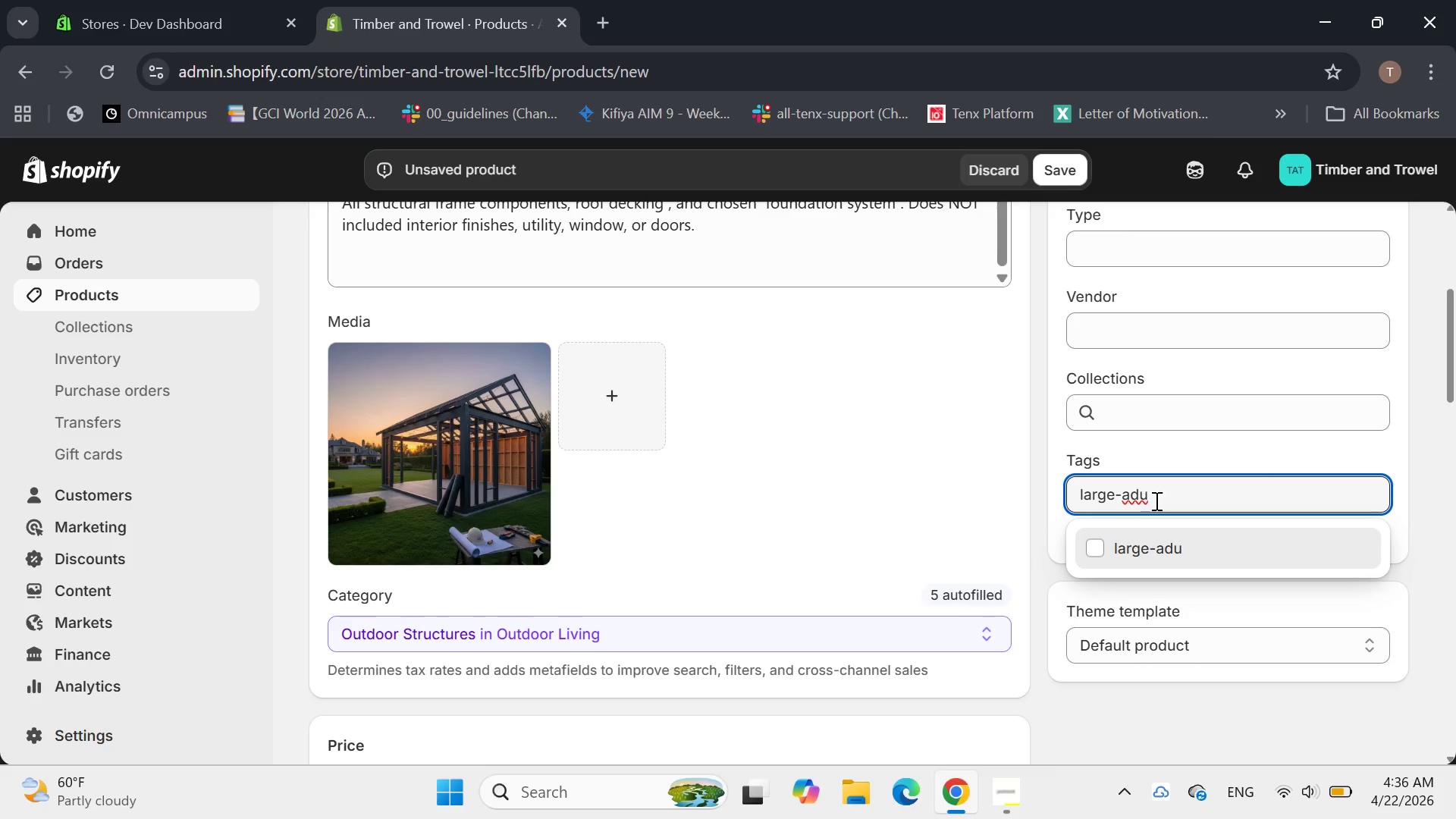 
key(Enter)
 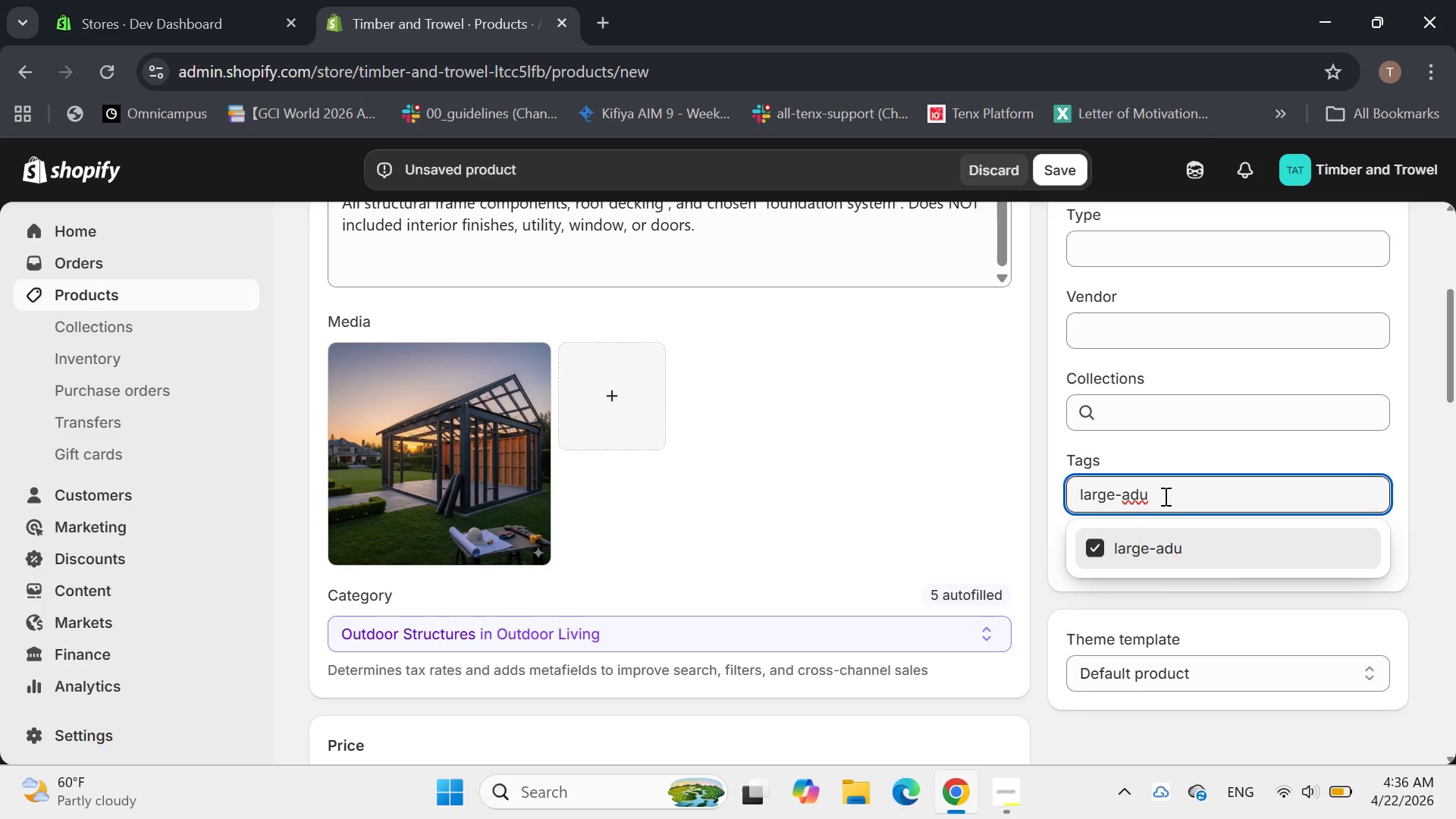 
hold_key(key=Backspace, duration=0.95)
 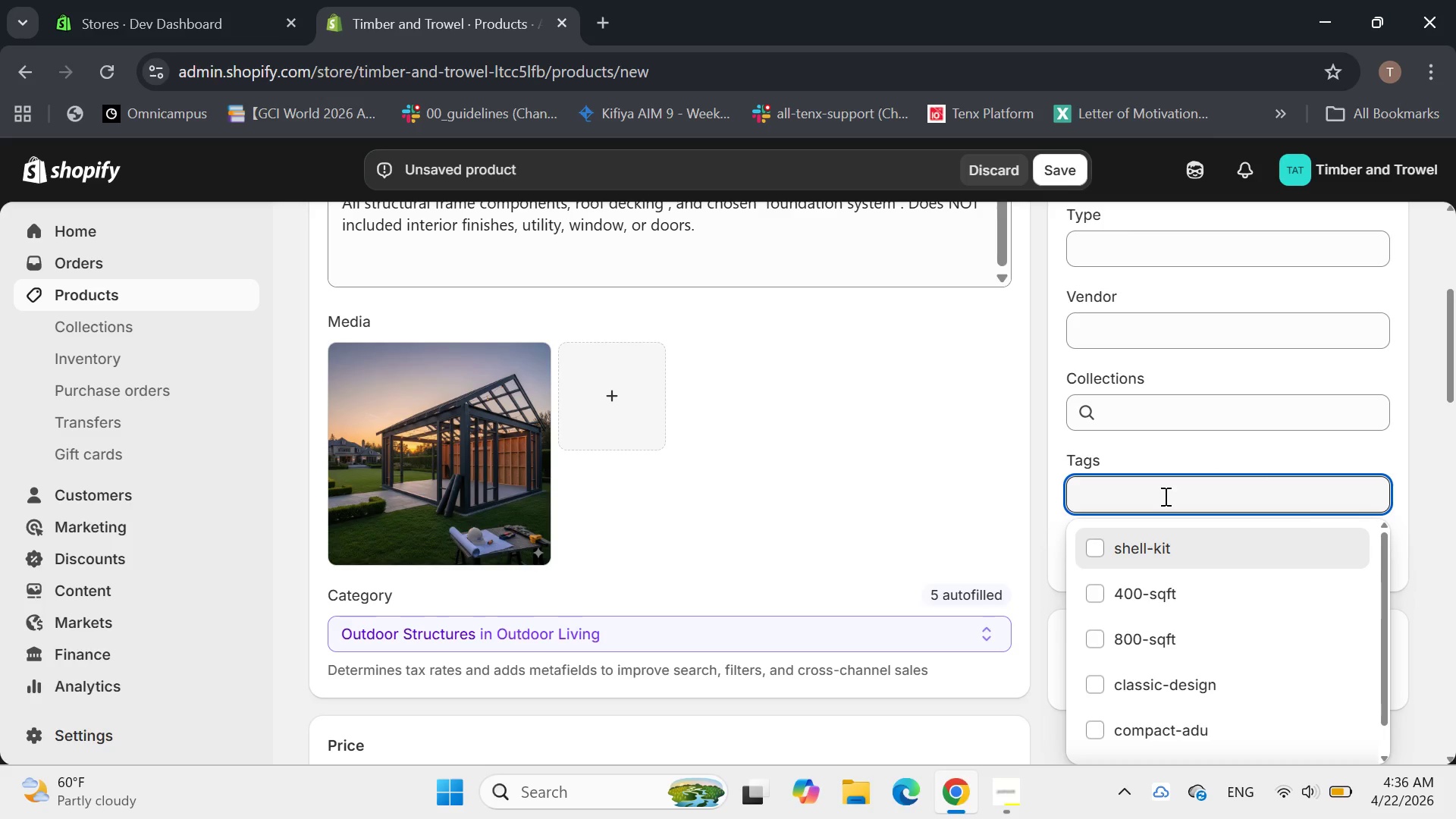 
type(shell-)
 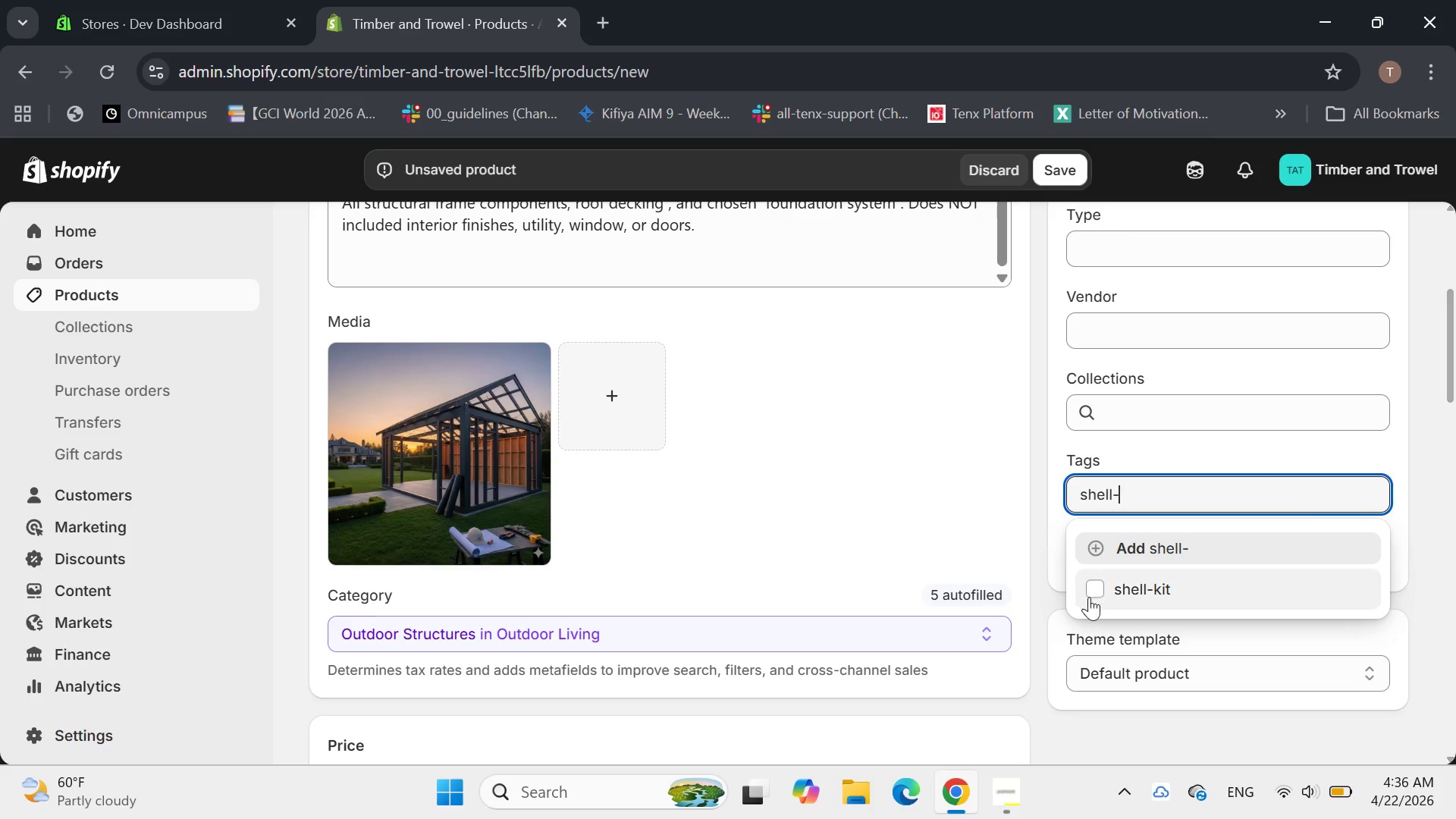 
left_click([1087, 596])
 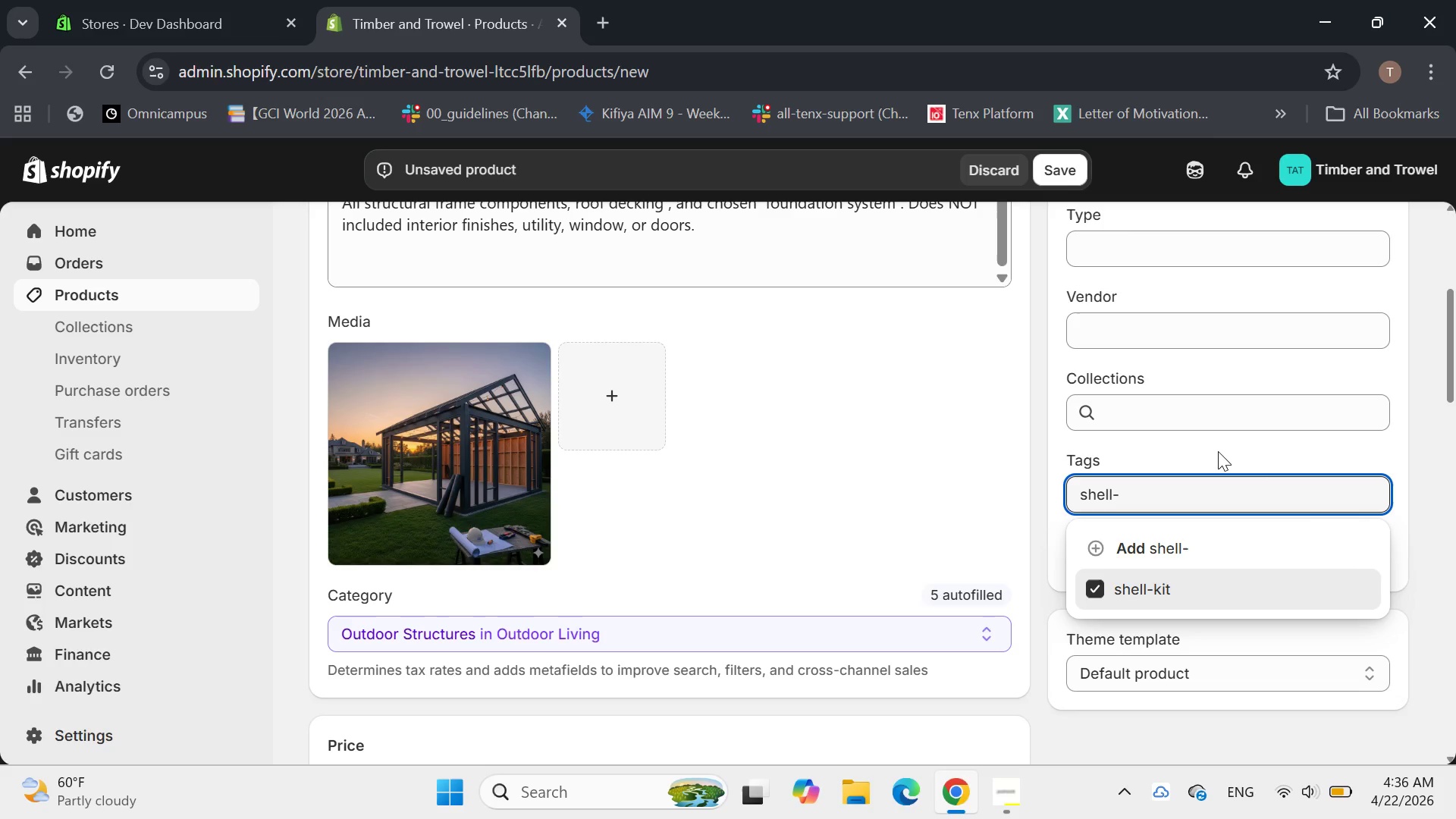 
hold_key(key=Backspace, duration=0.98)
 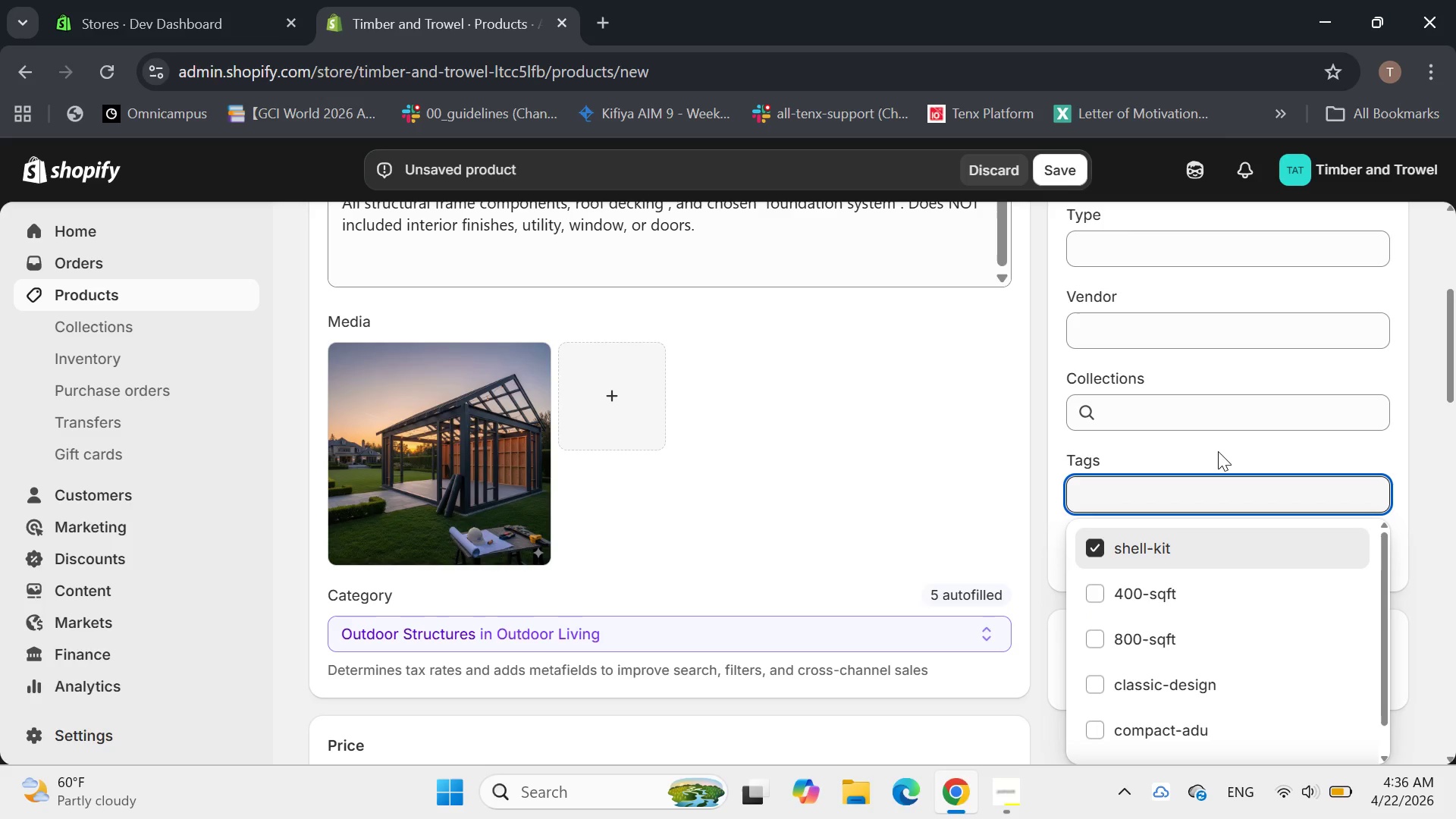 
key(Backspace)
key(Backspace)
type(1000-sqft)
 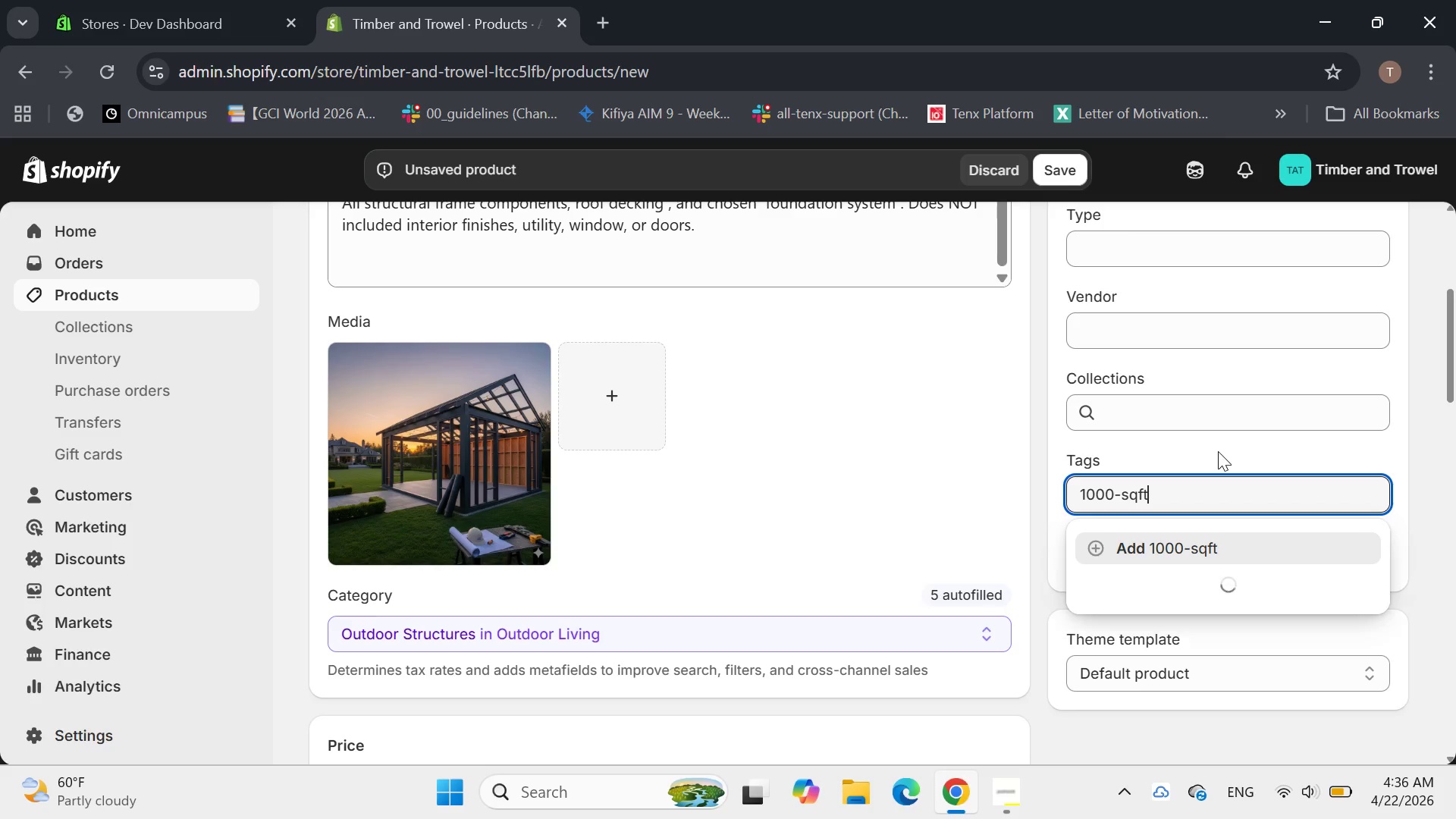 
key(Enter)
 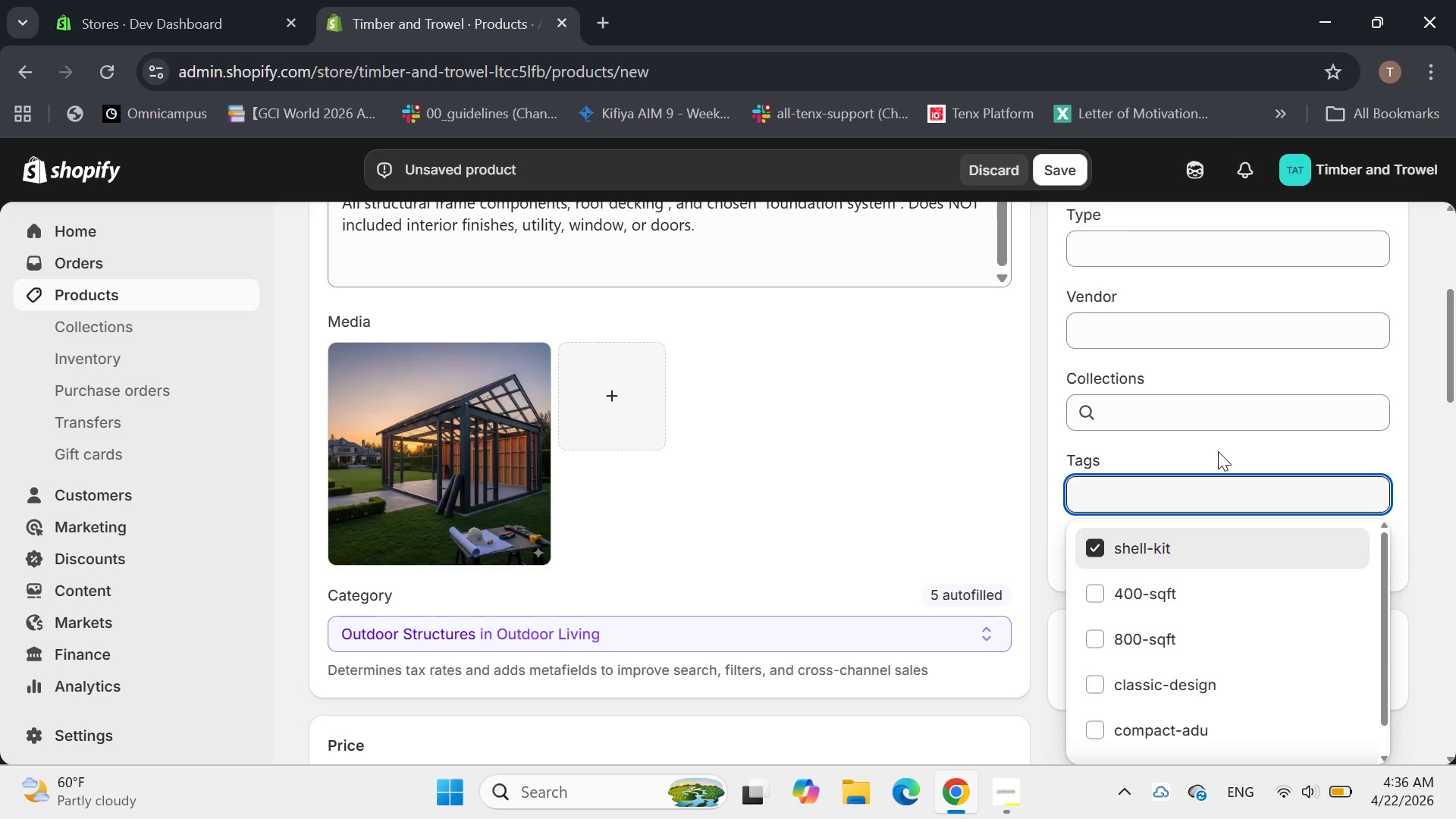 
left_click([805, 494])
 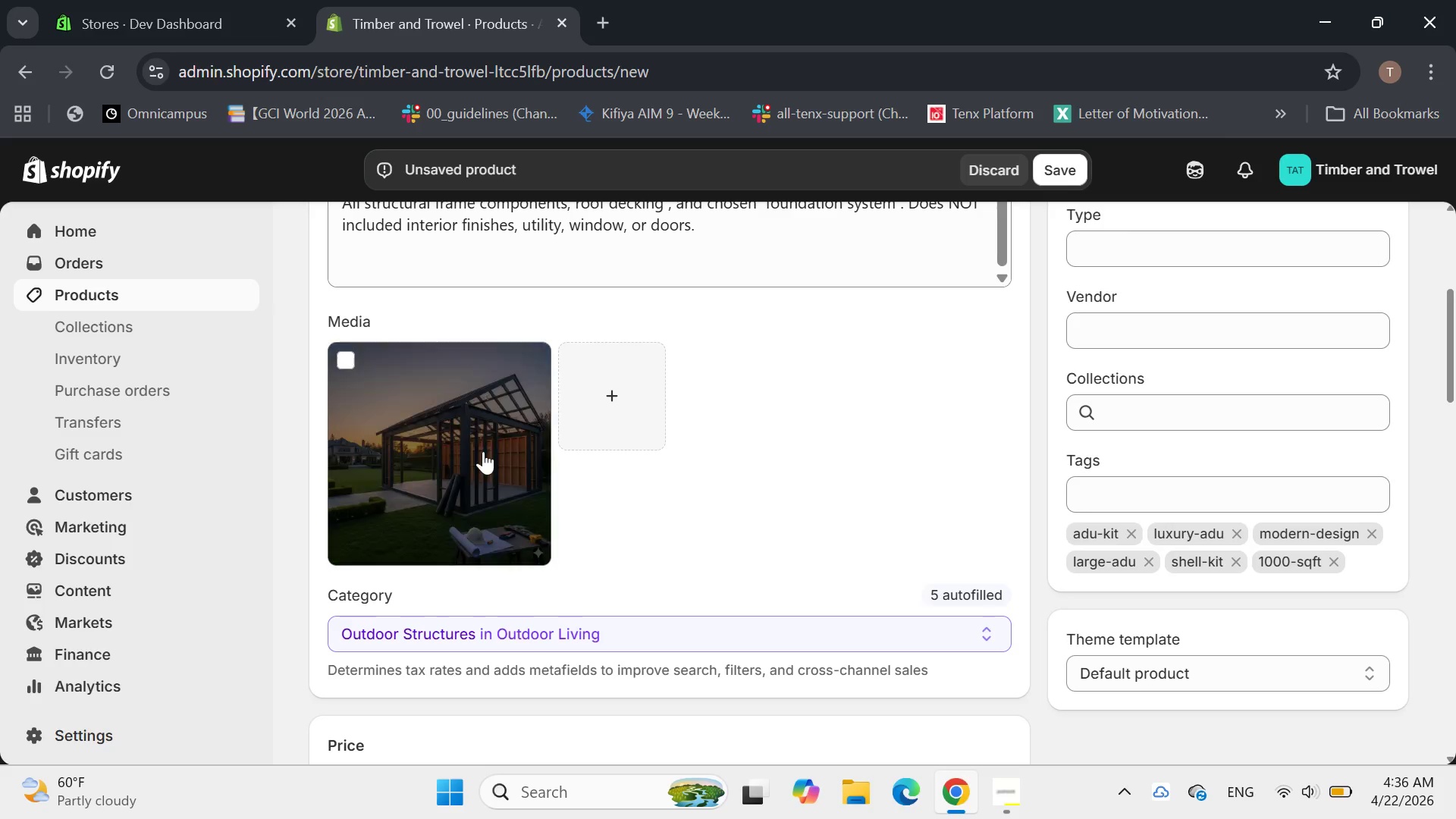 
left_click([483, 451])
 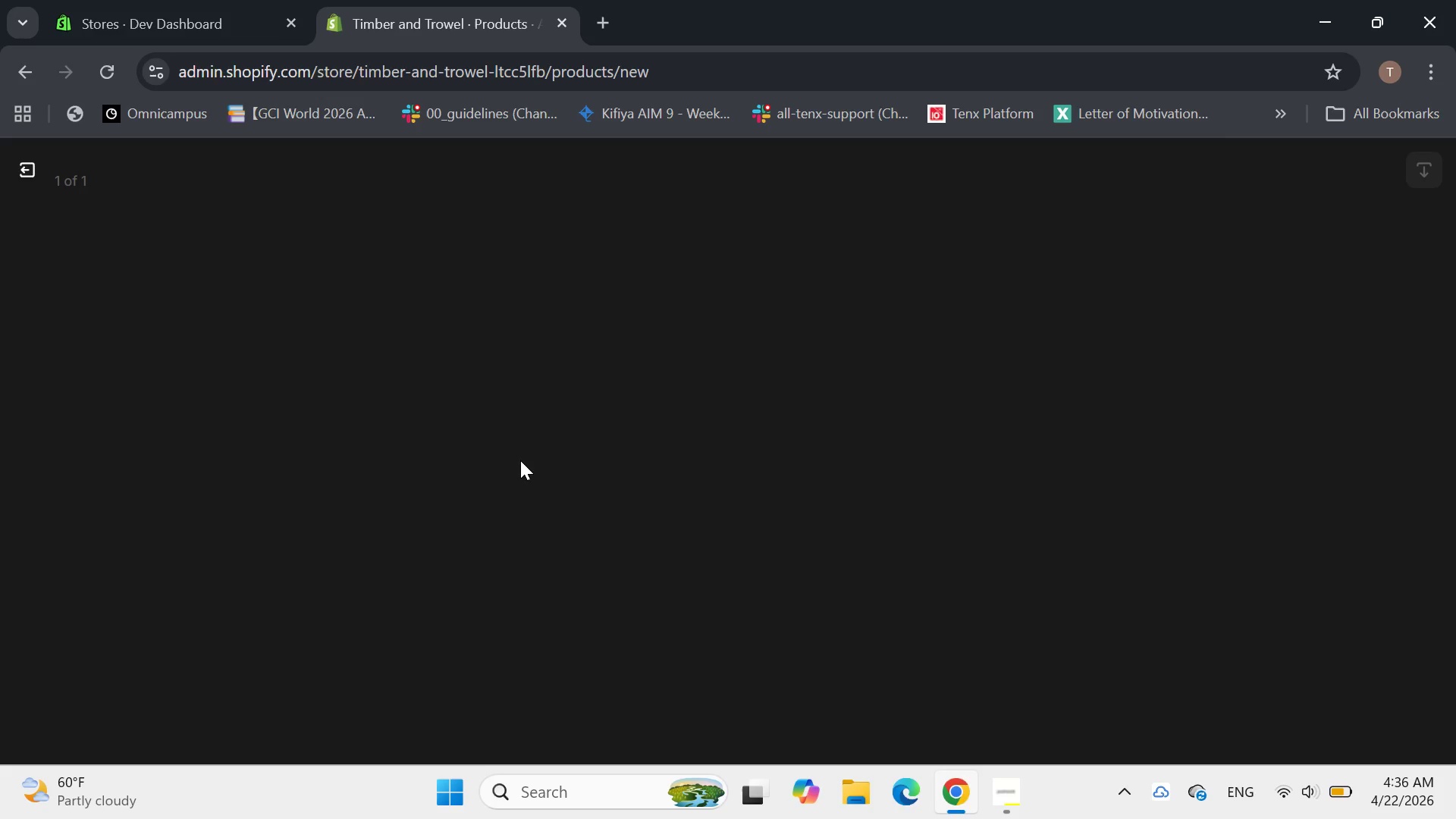 
wait(5.83)
 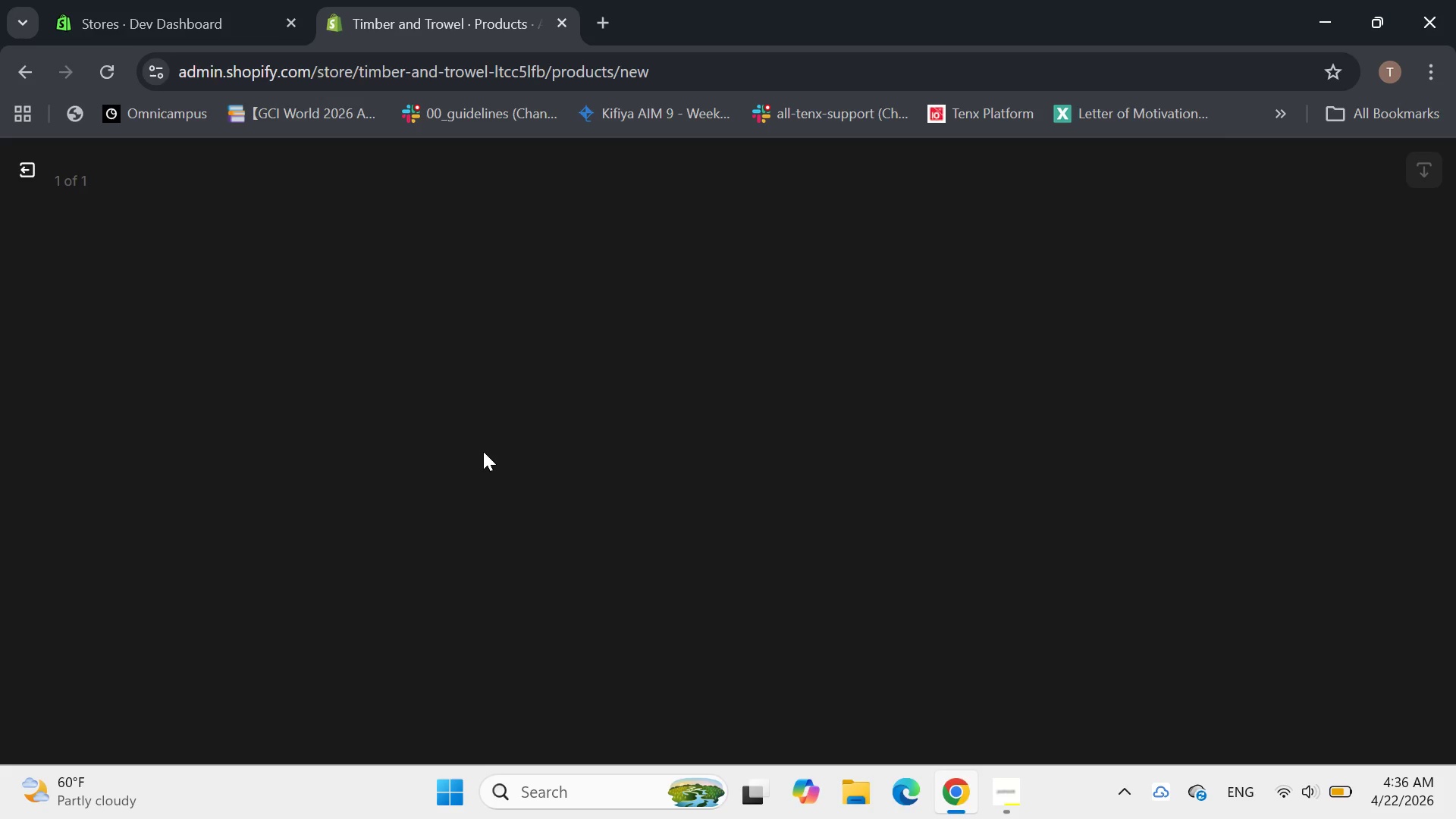 
left_click([1007, 770])